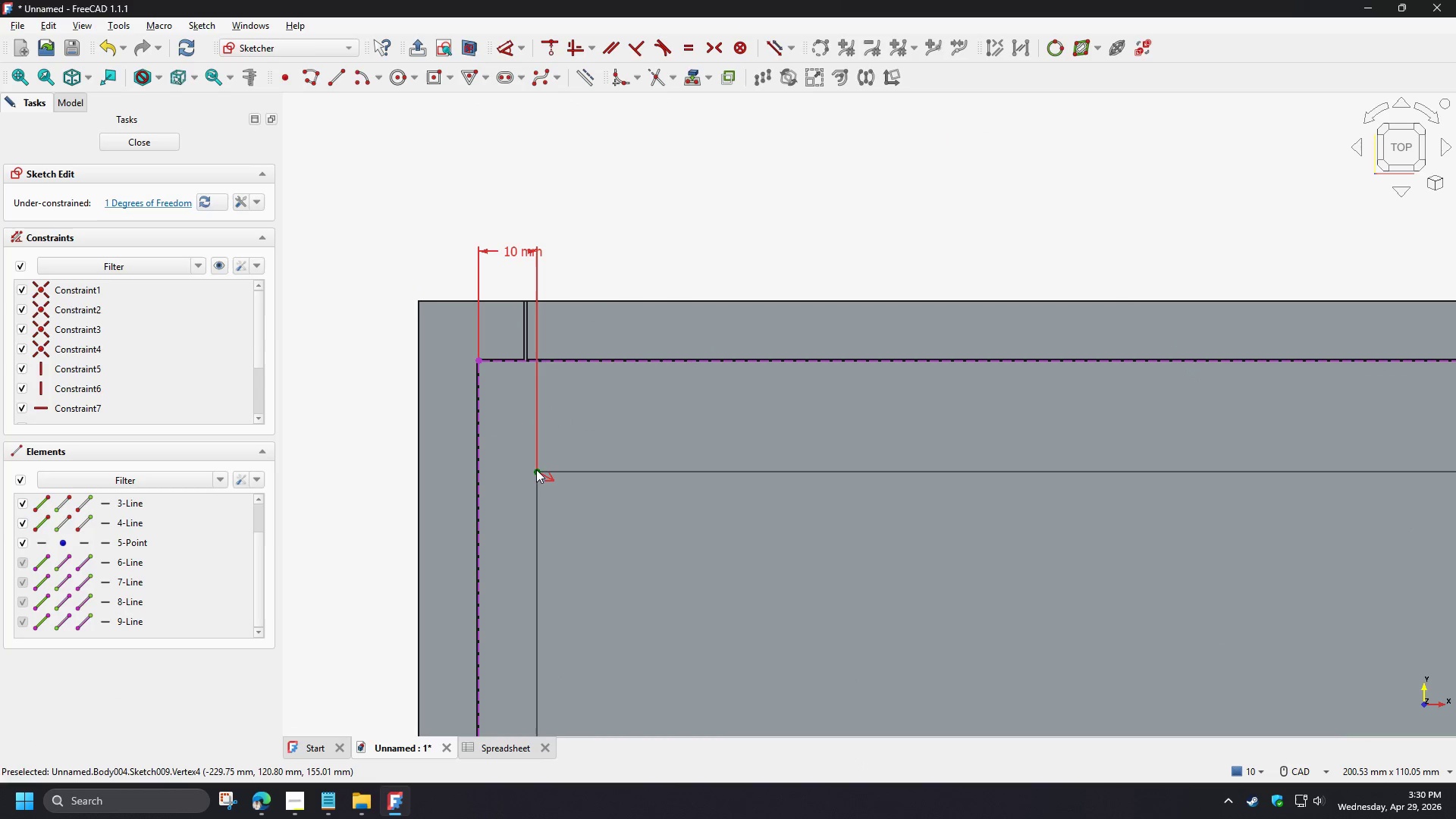 
left_click([536, 469])
 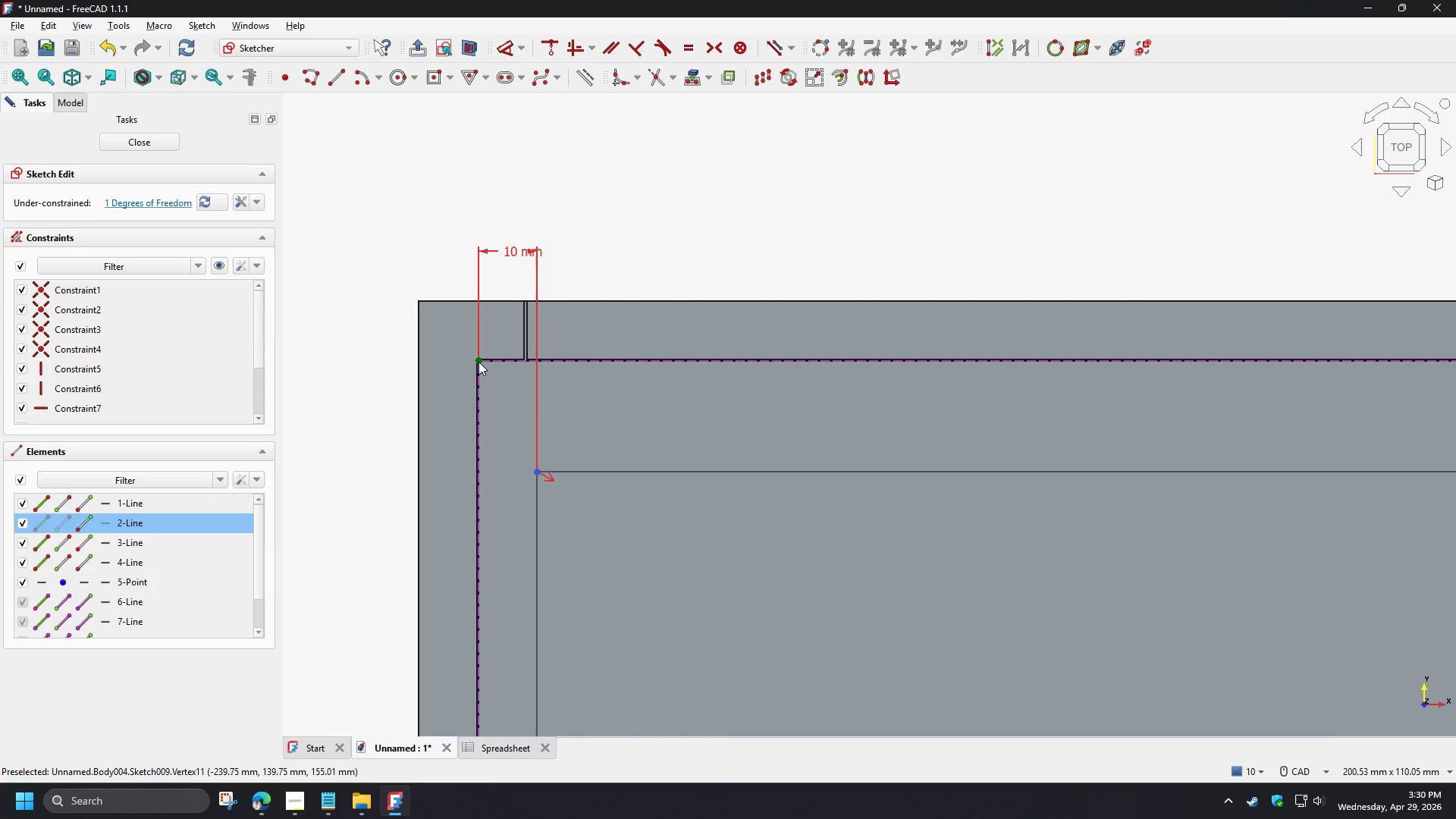 
left_click([479, 361])
 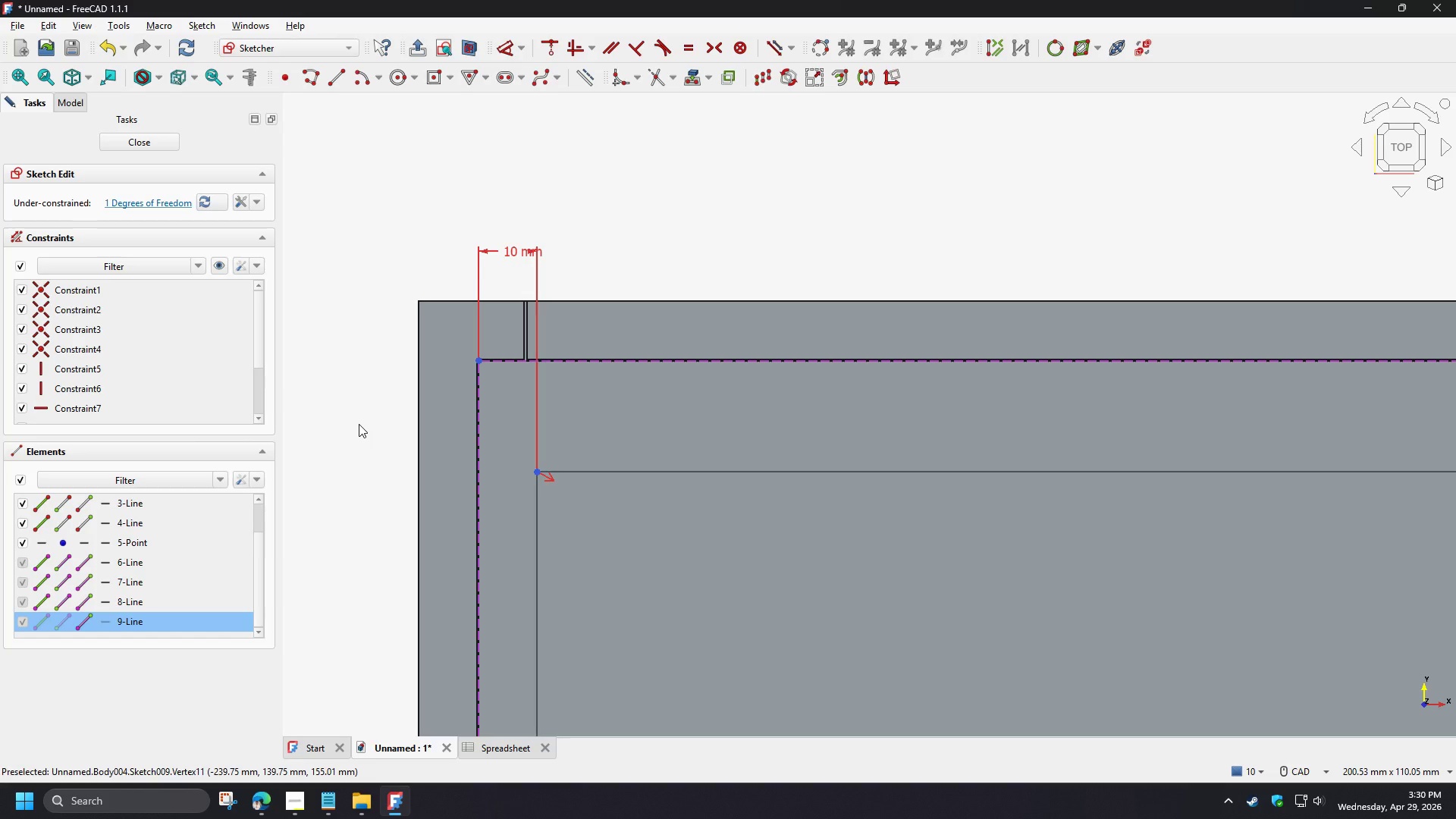 
key(D)
 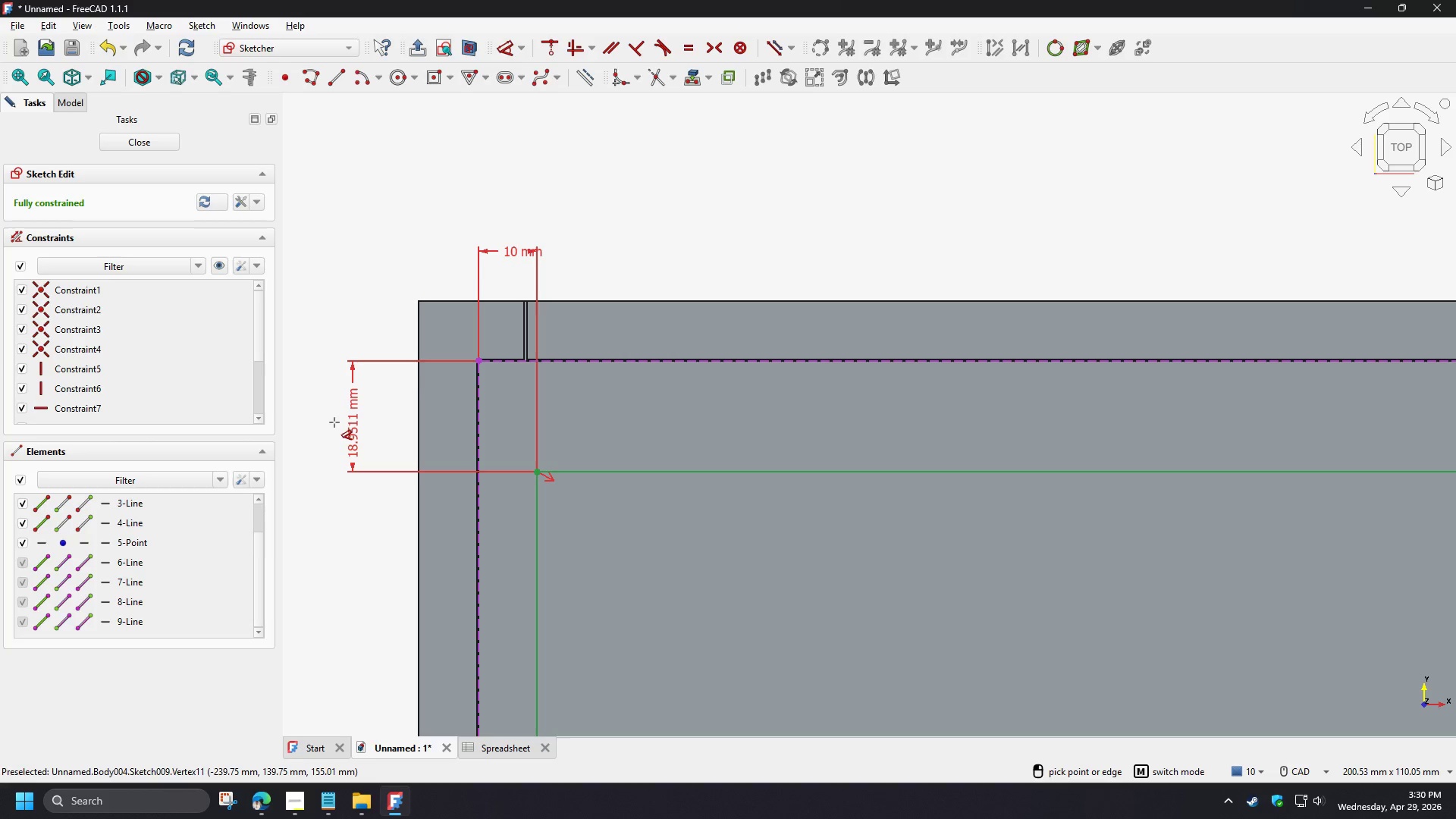 
left_click([334, 422])
 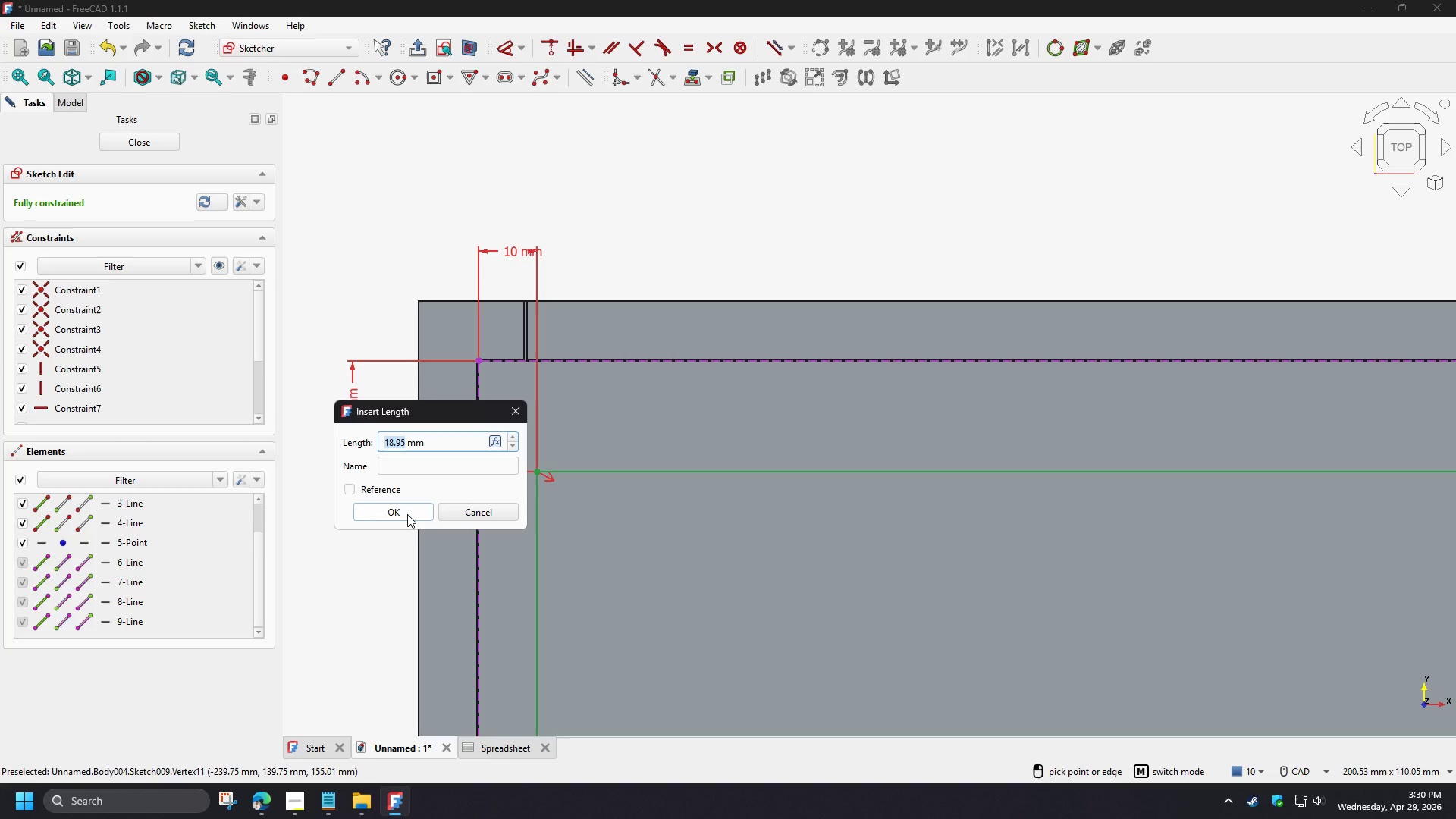 
key(Numpad1)
 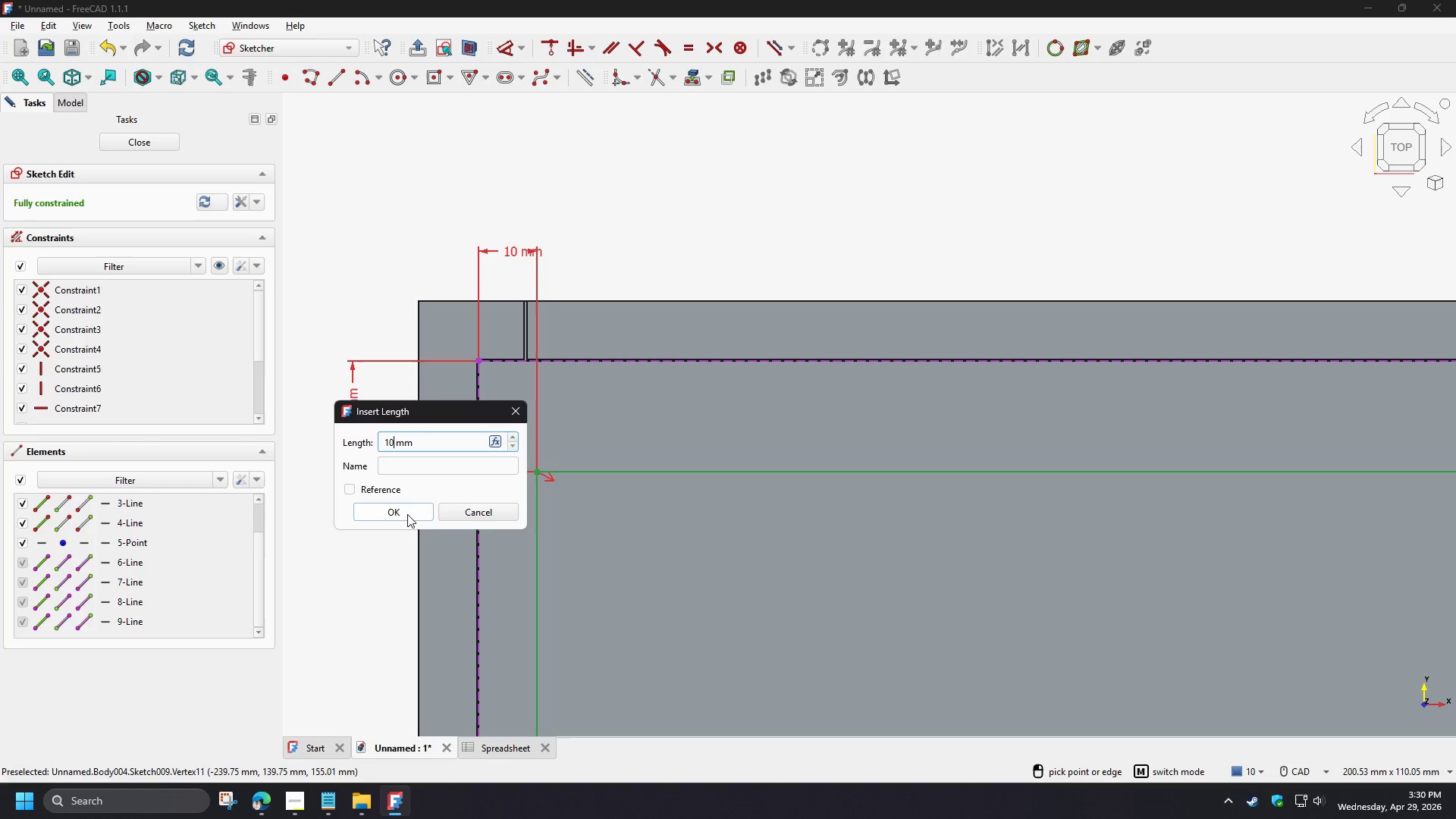 
key(Numpad0)
 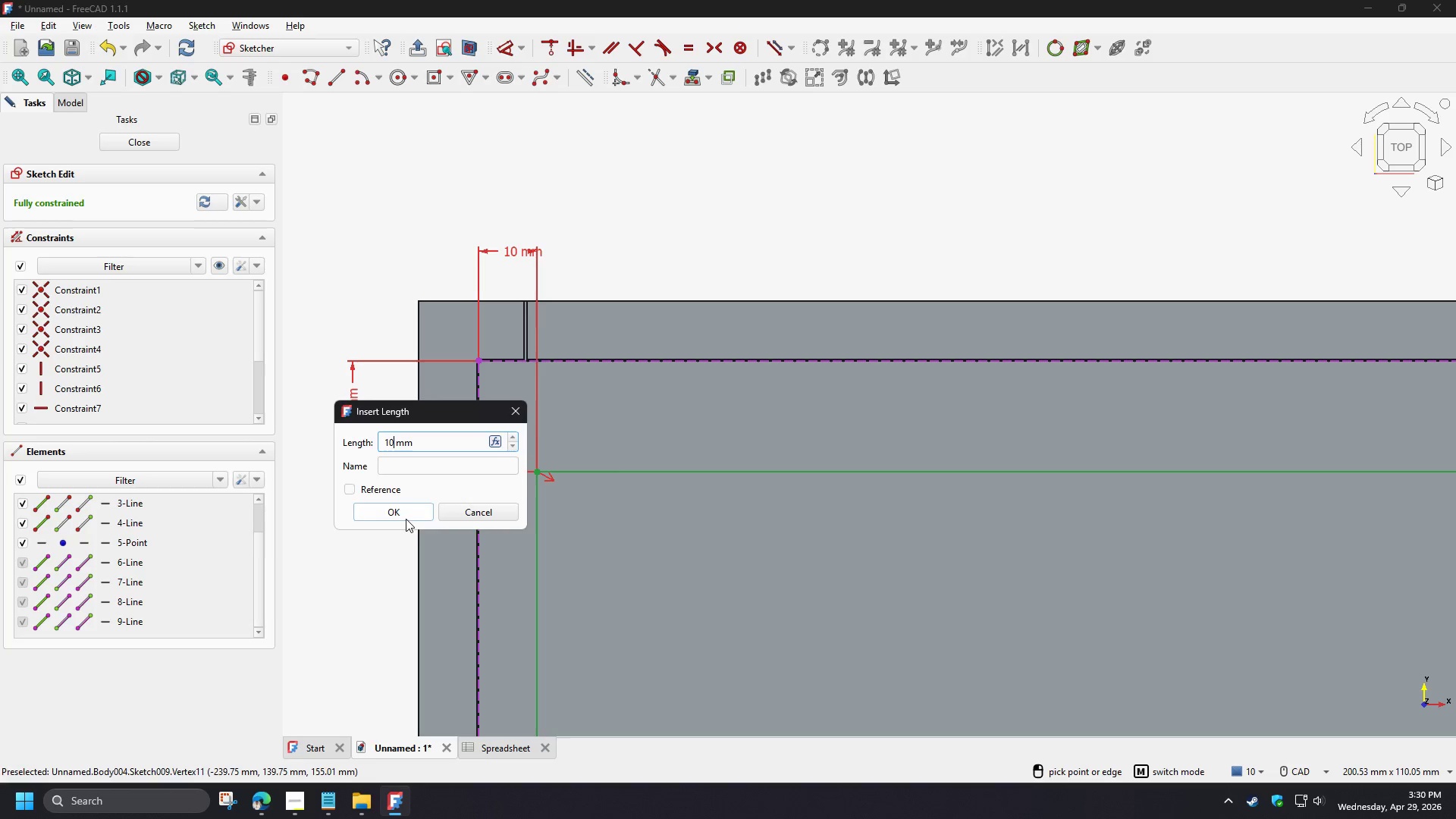 
left_click([406, 519])
 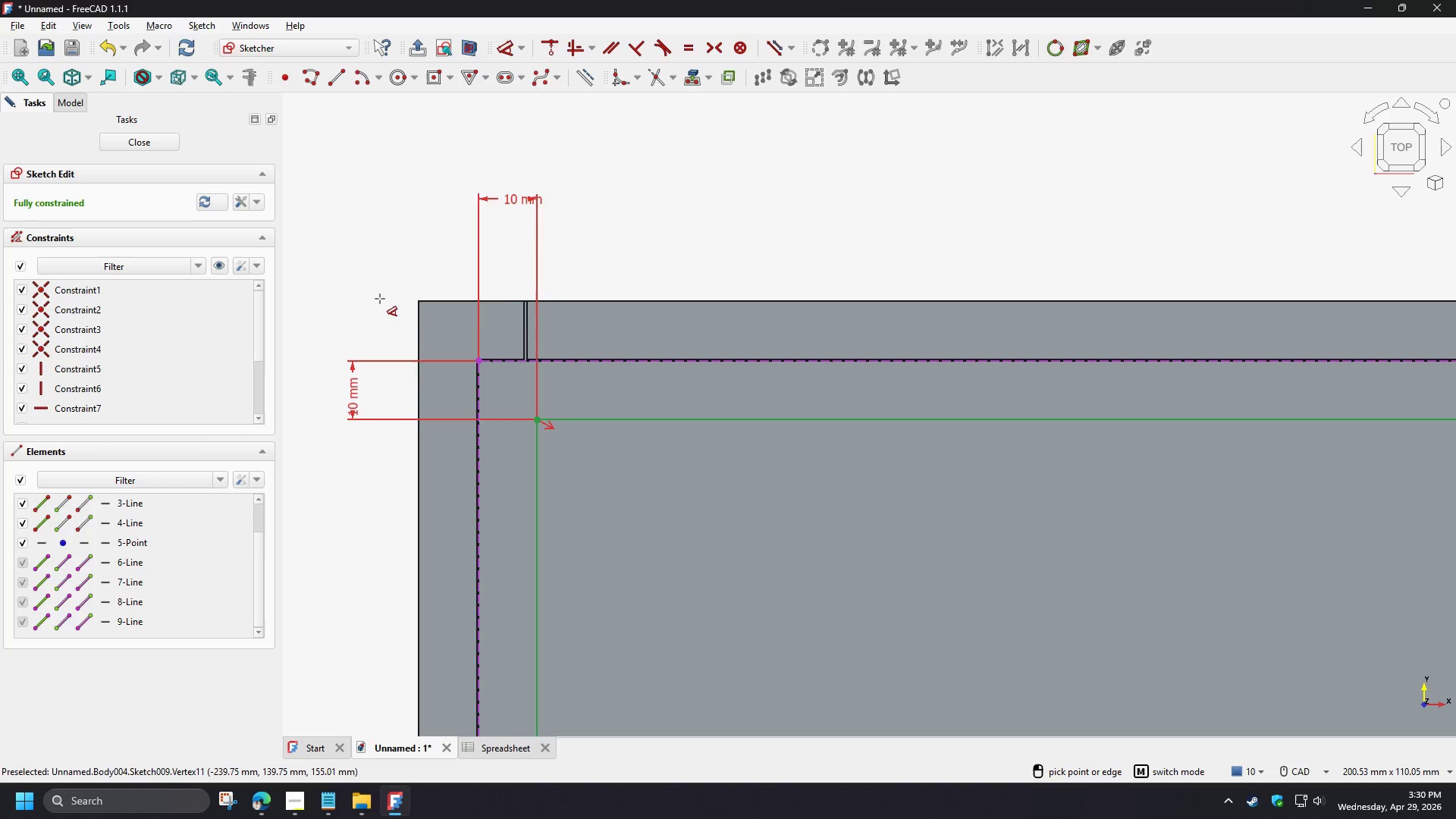 
scroll: coordinate [491, 218], scroll_direction: down, amount: 6.0
 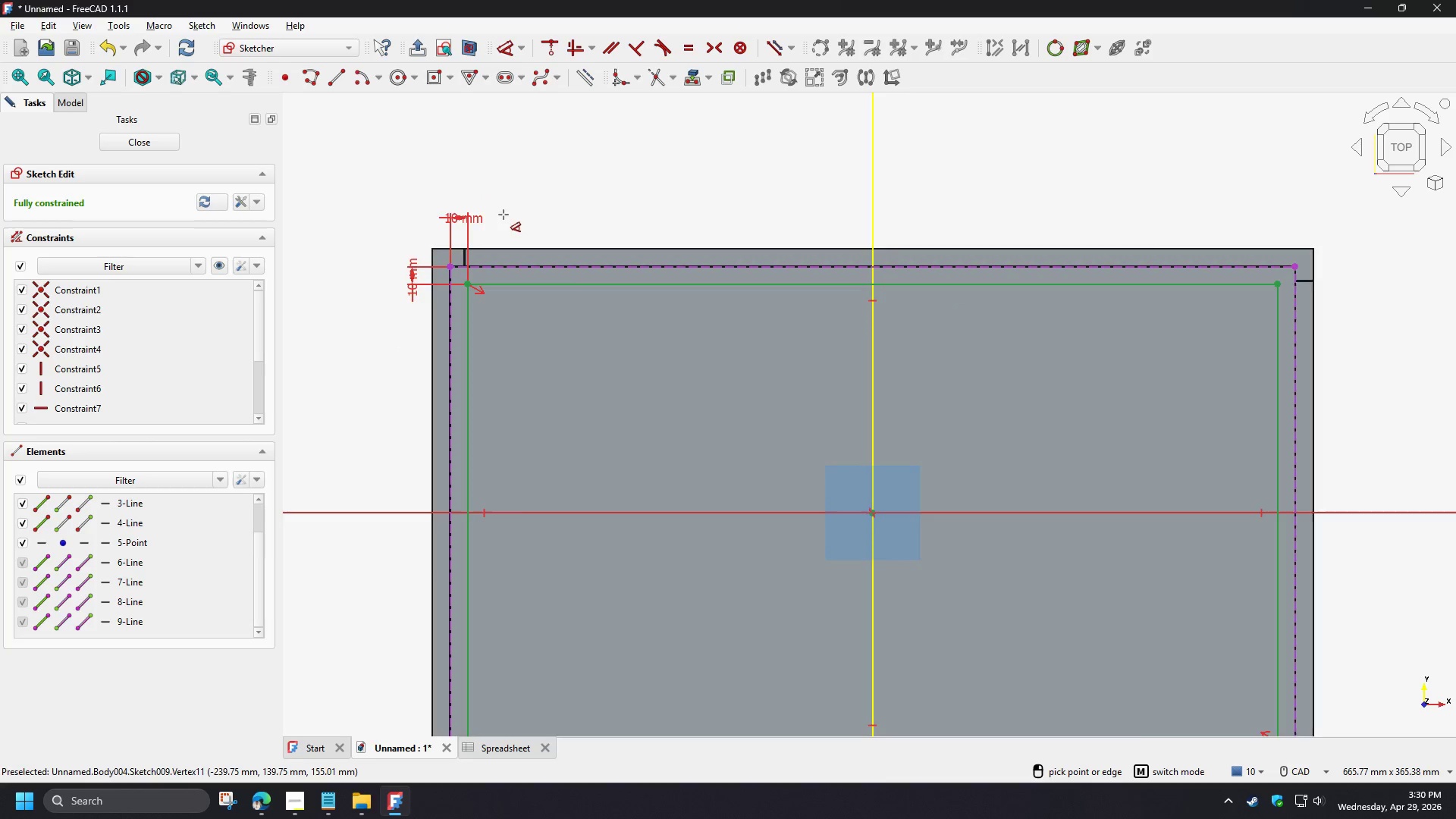 
right_click([592, 191])
 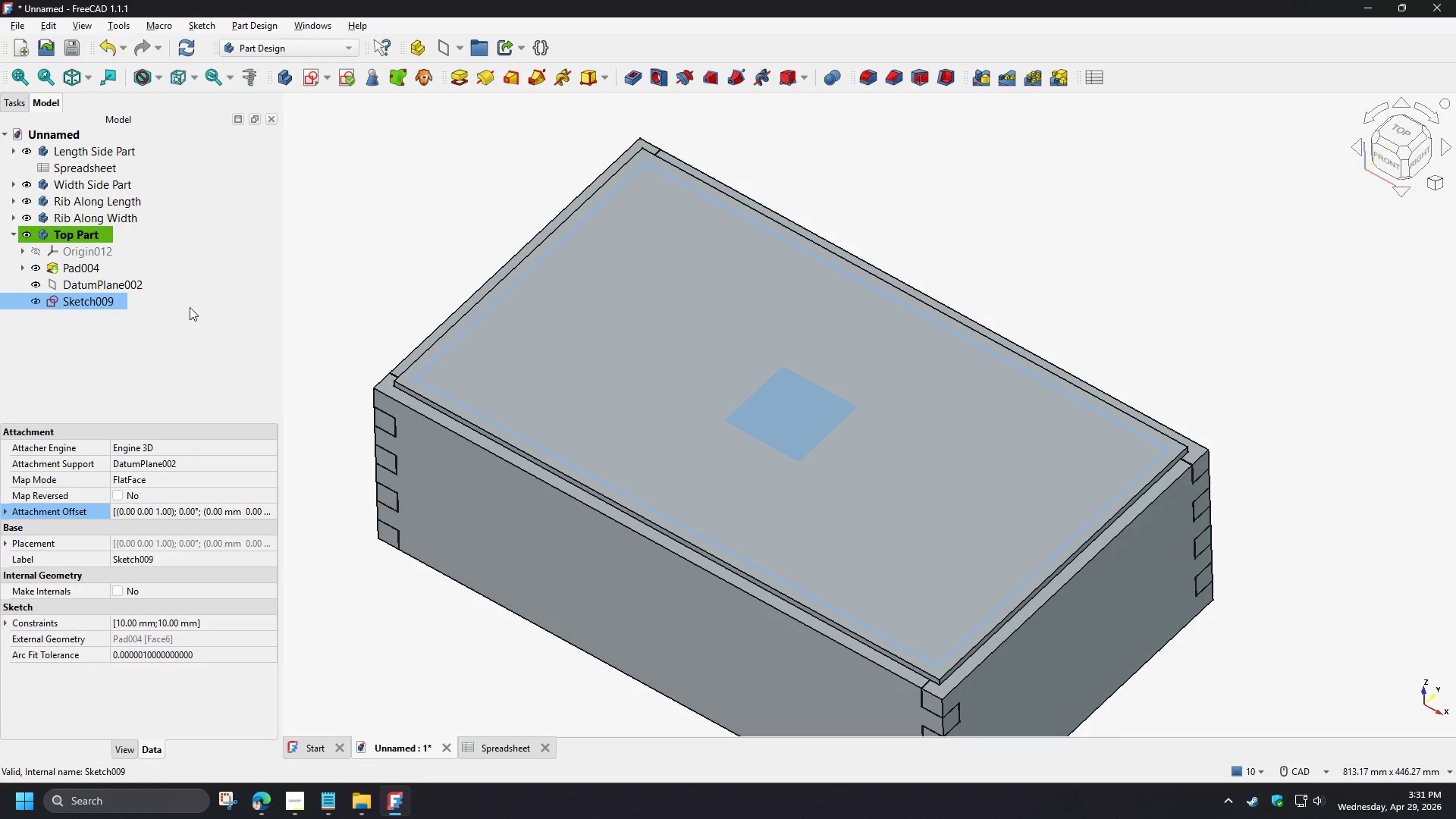 
scroll: coordinate [504, 215], scroll_direction: down, amount: 2.0
 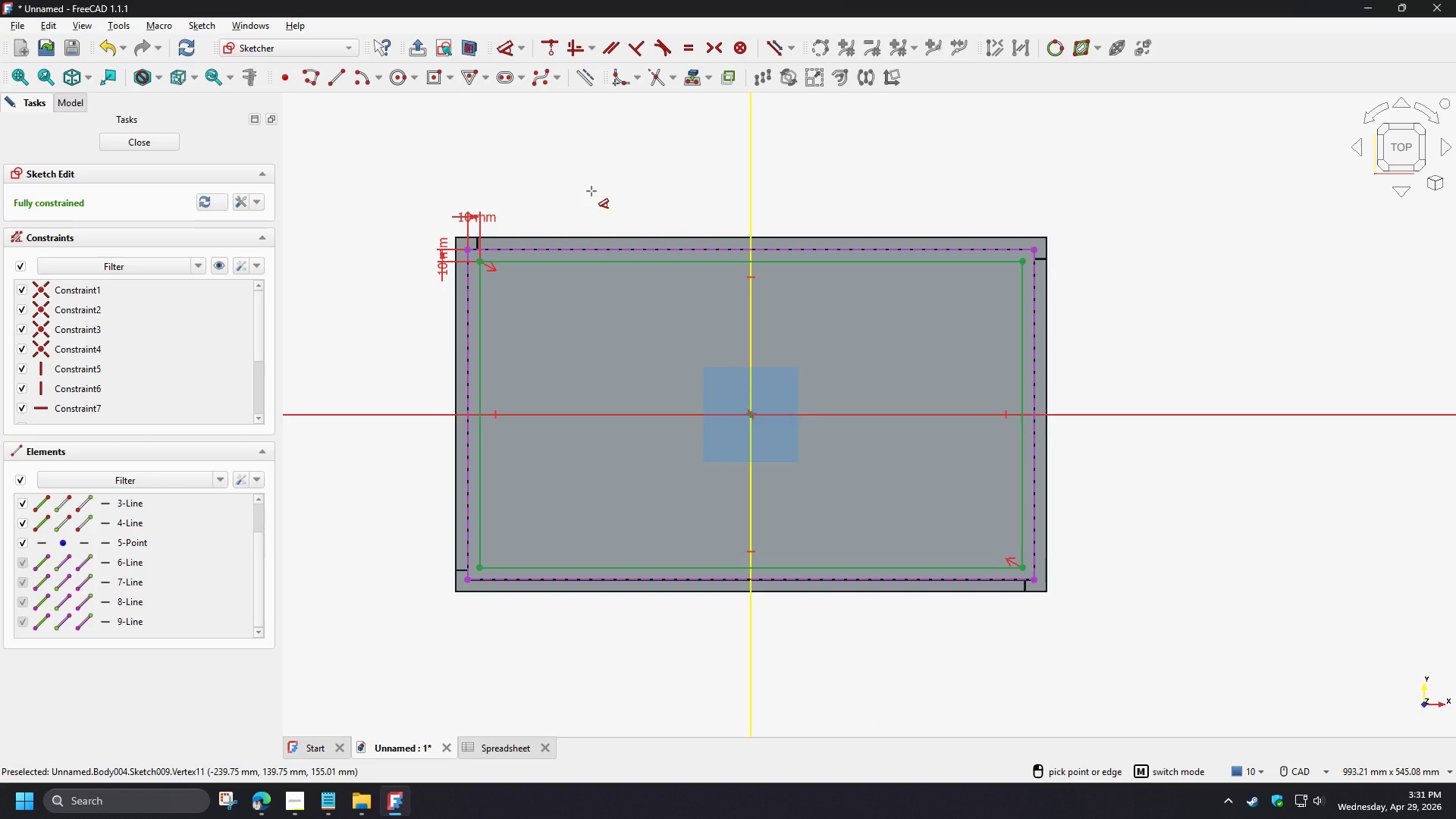 
left_click([629, 78])
 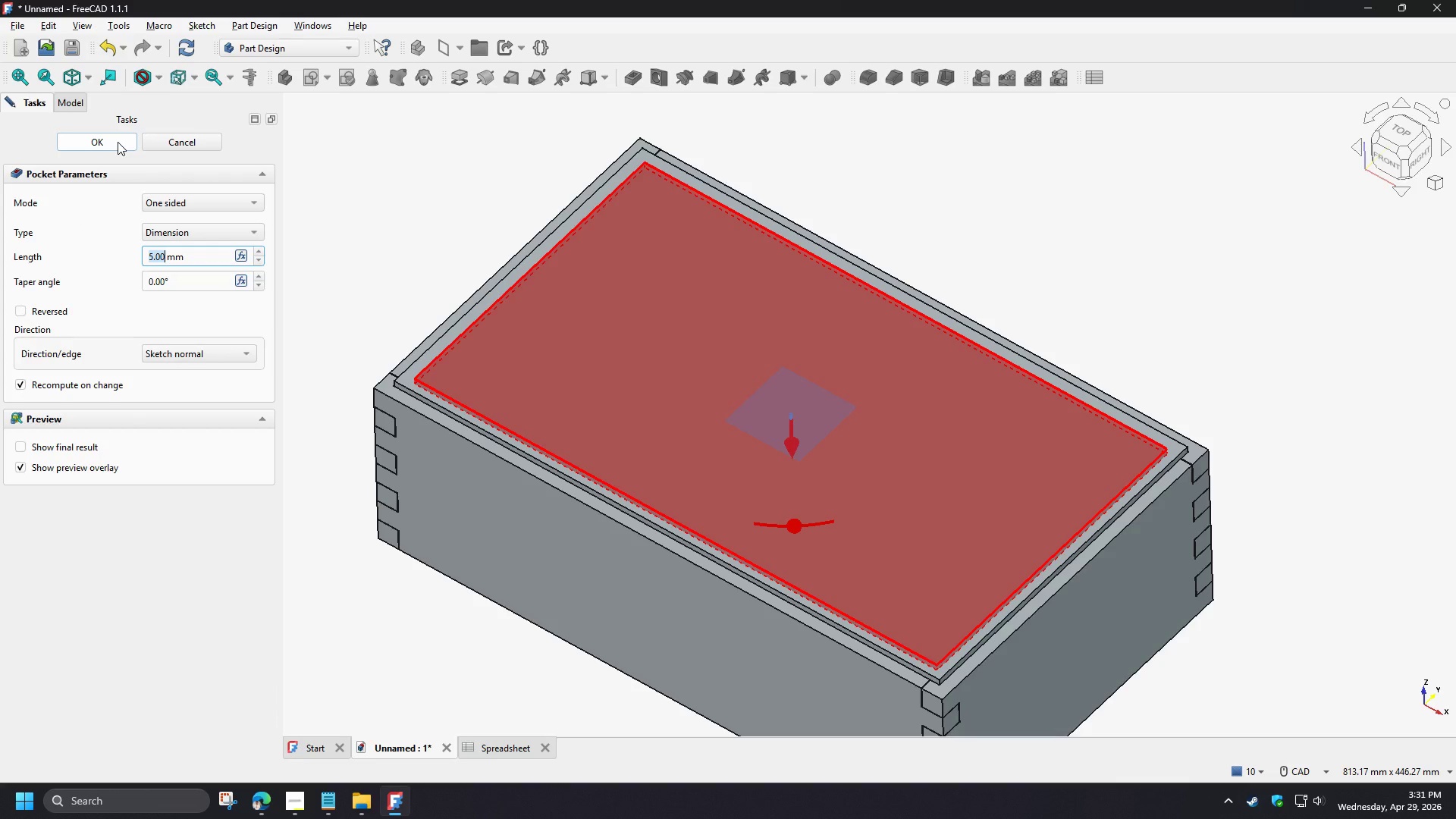 
left_click([118, 142])
 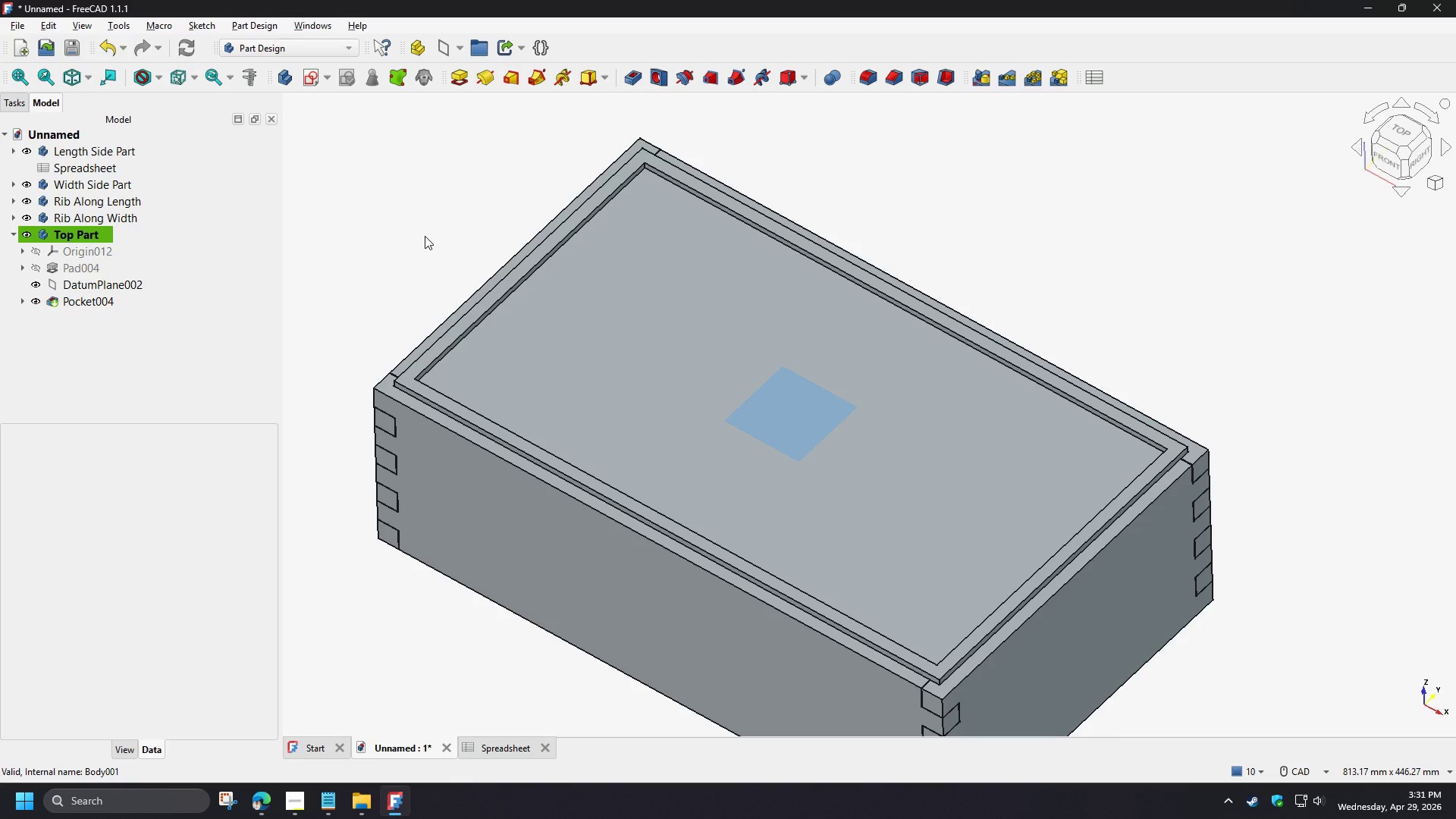 
scroll: coordinate [425, 233], scroll_direction: up, amount: 2.0
 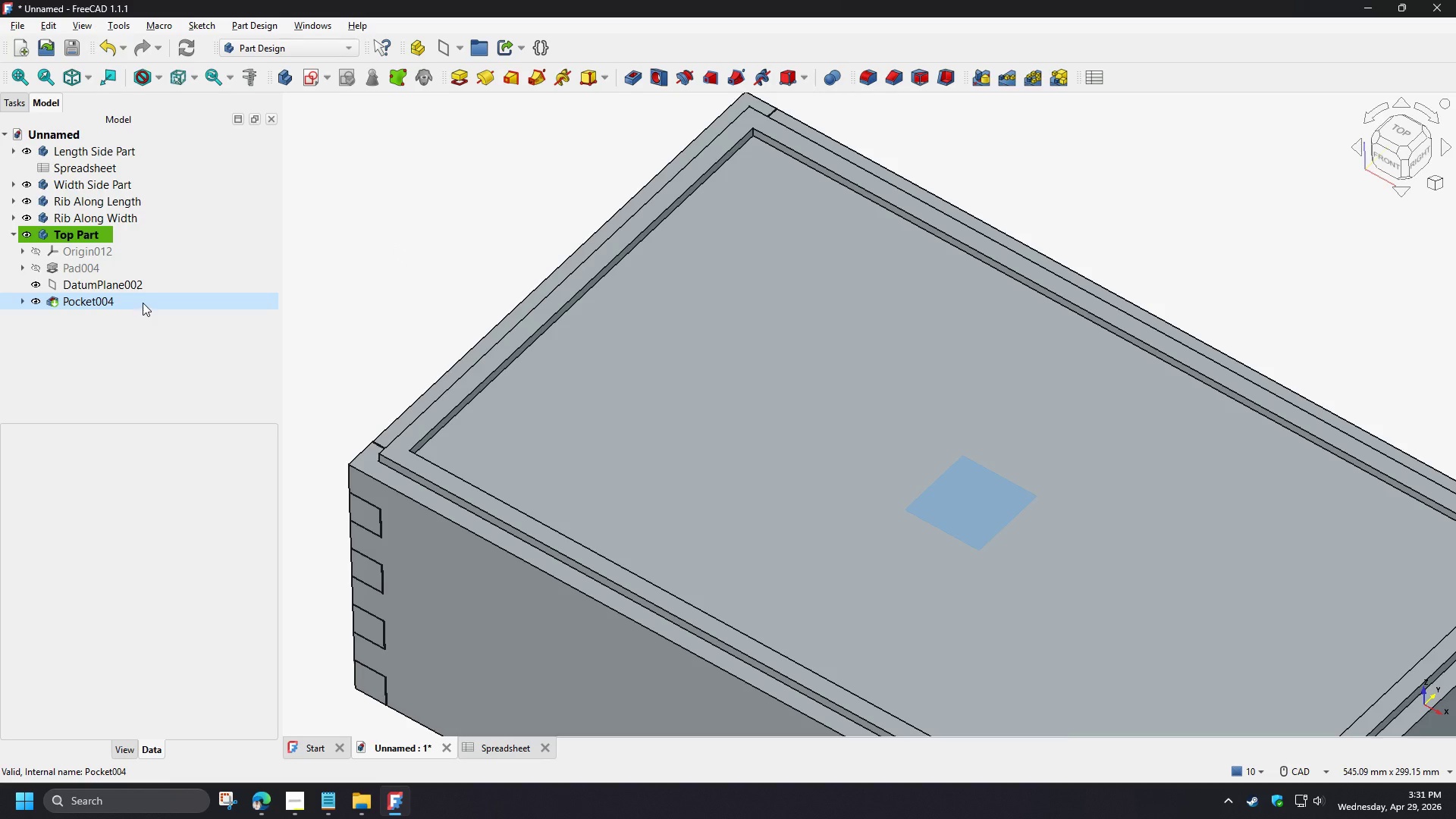 
wait(5.01)
 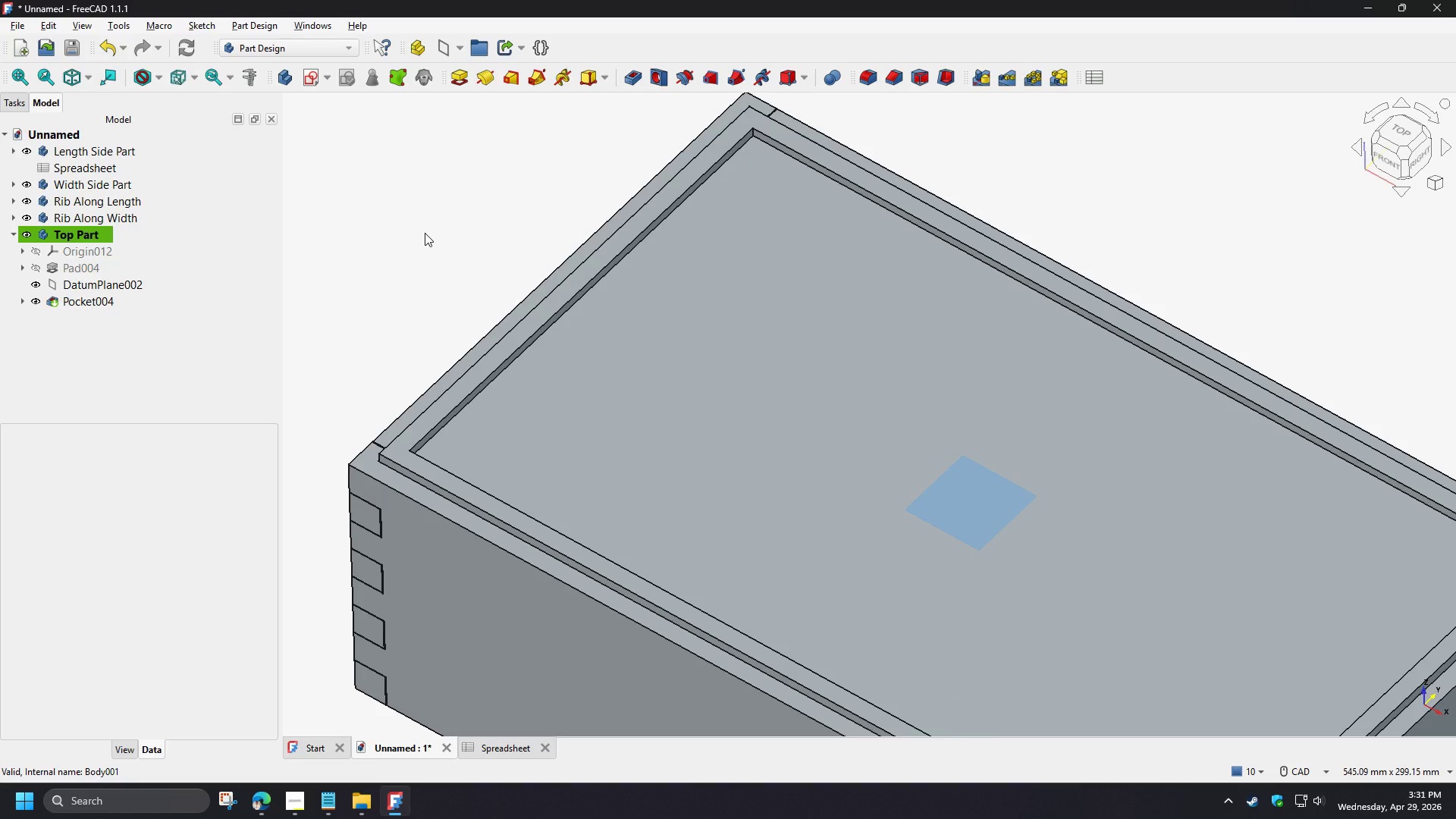 
left_click([123, 284])
 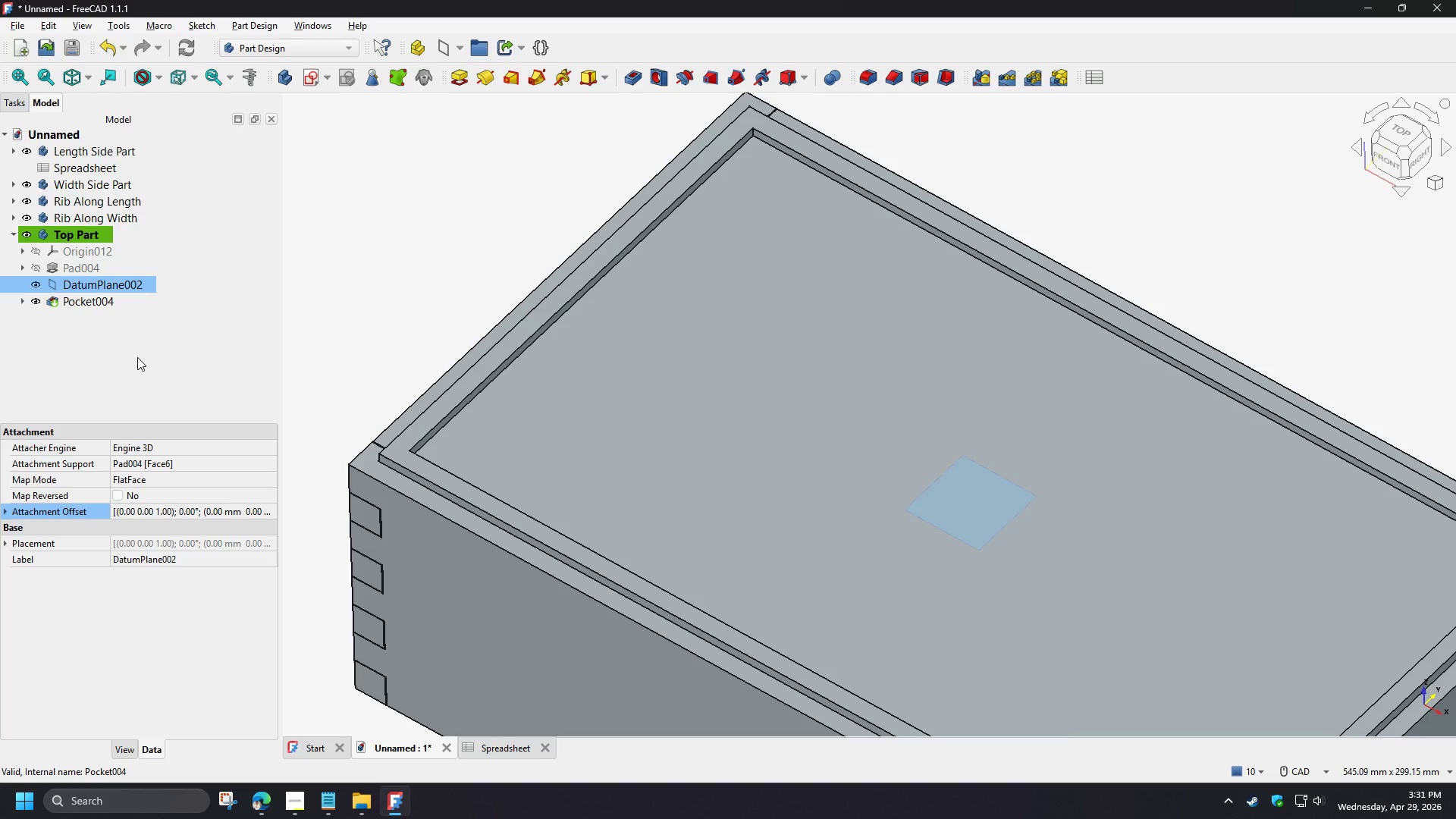 
key(Space)
 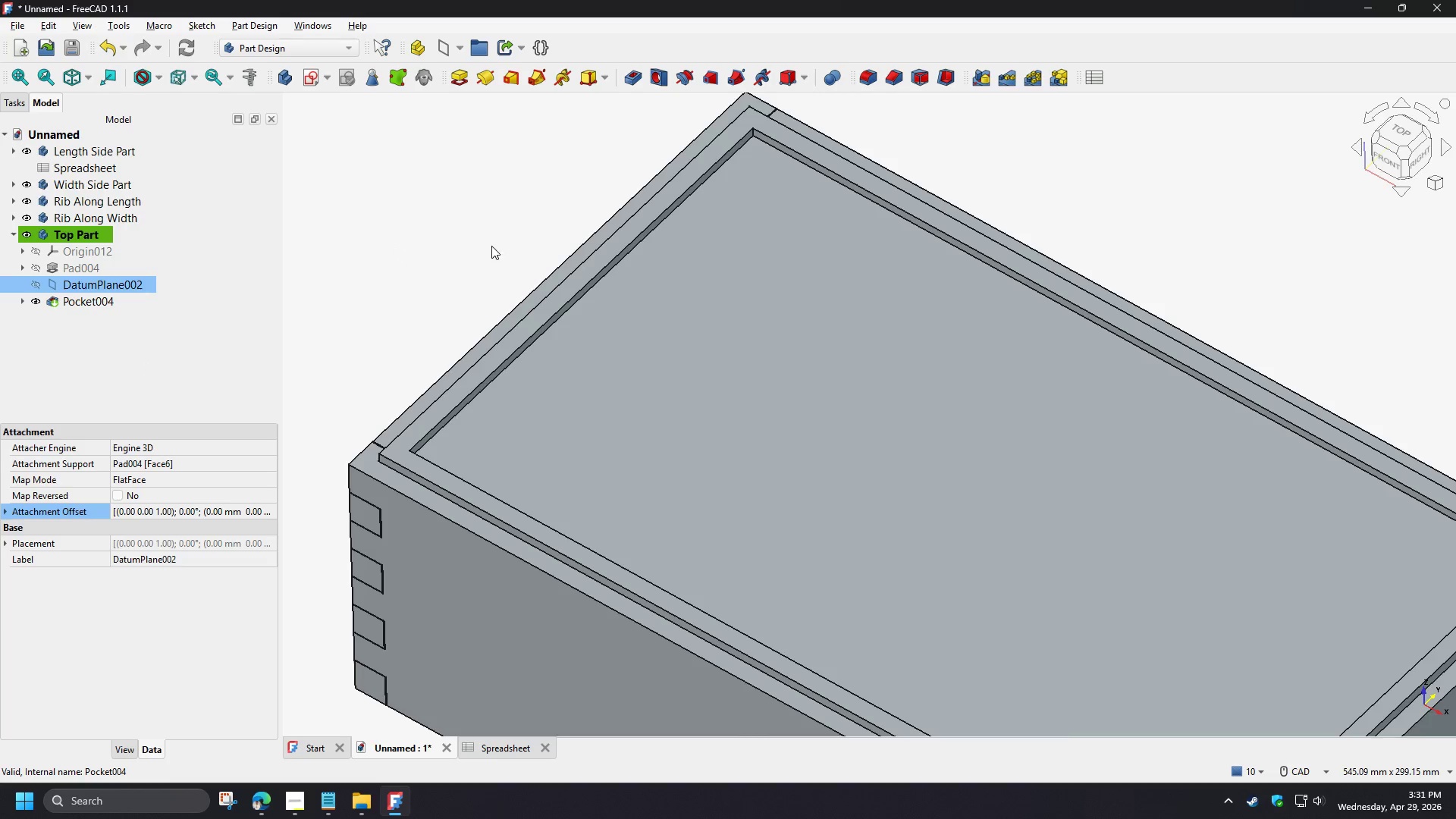 
left_click([465, 231])
 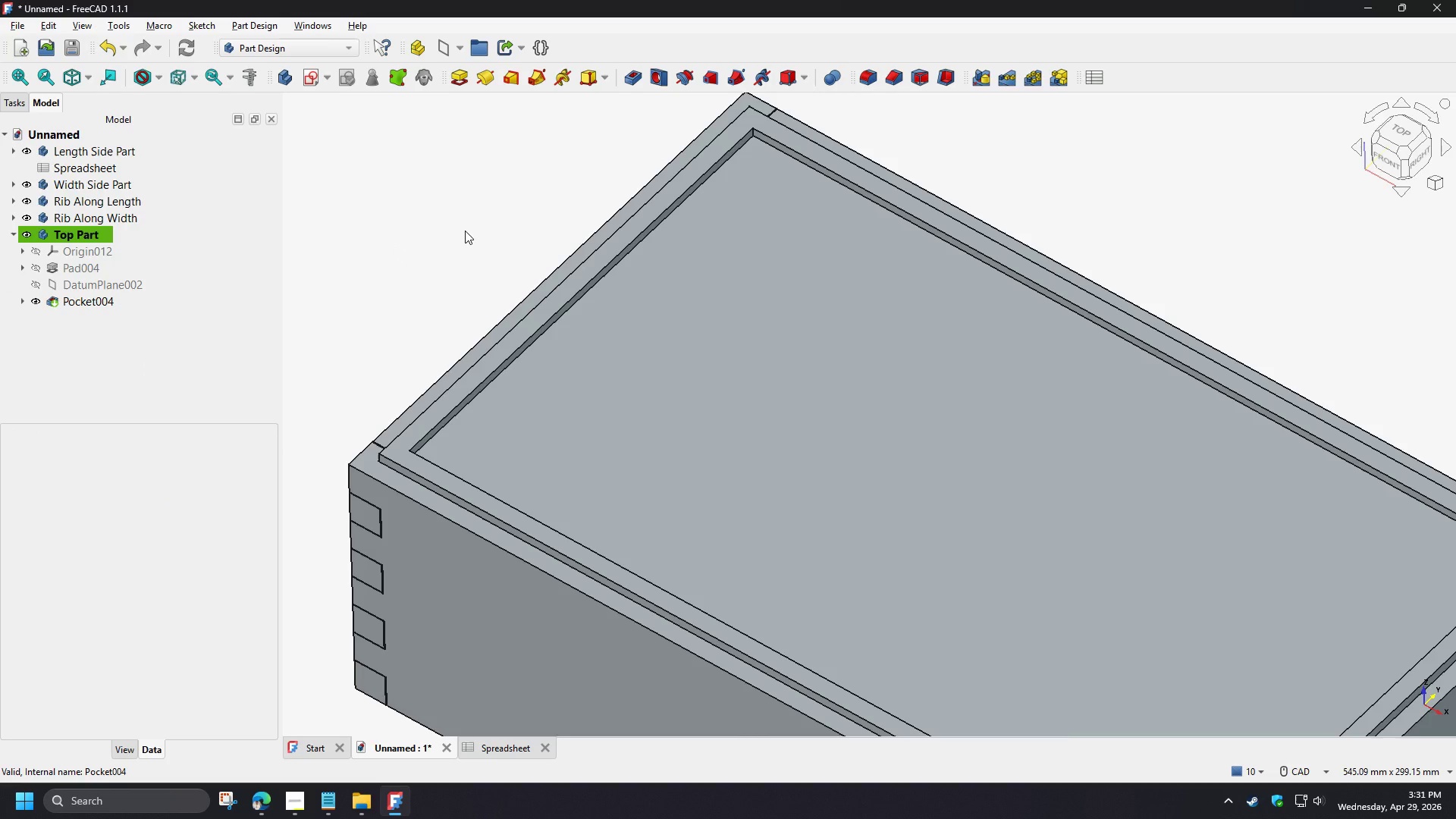 
wait(7.45)
 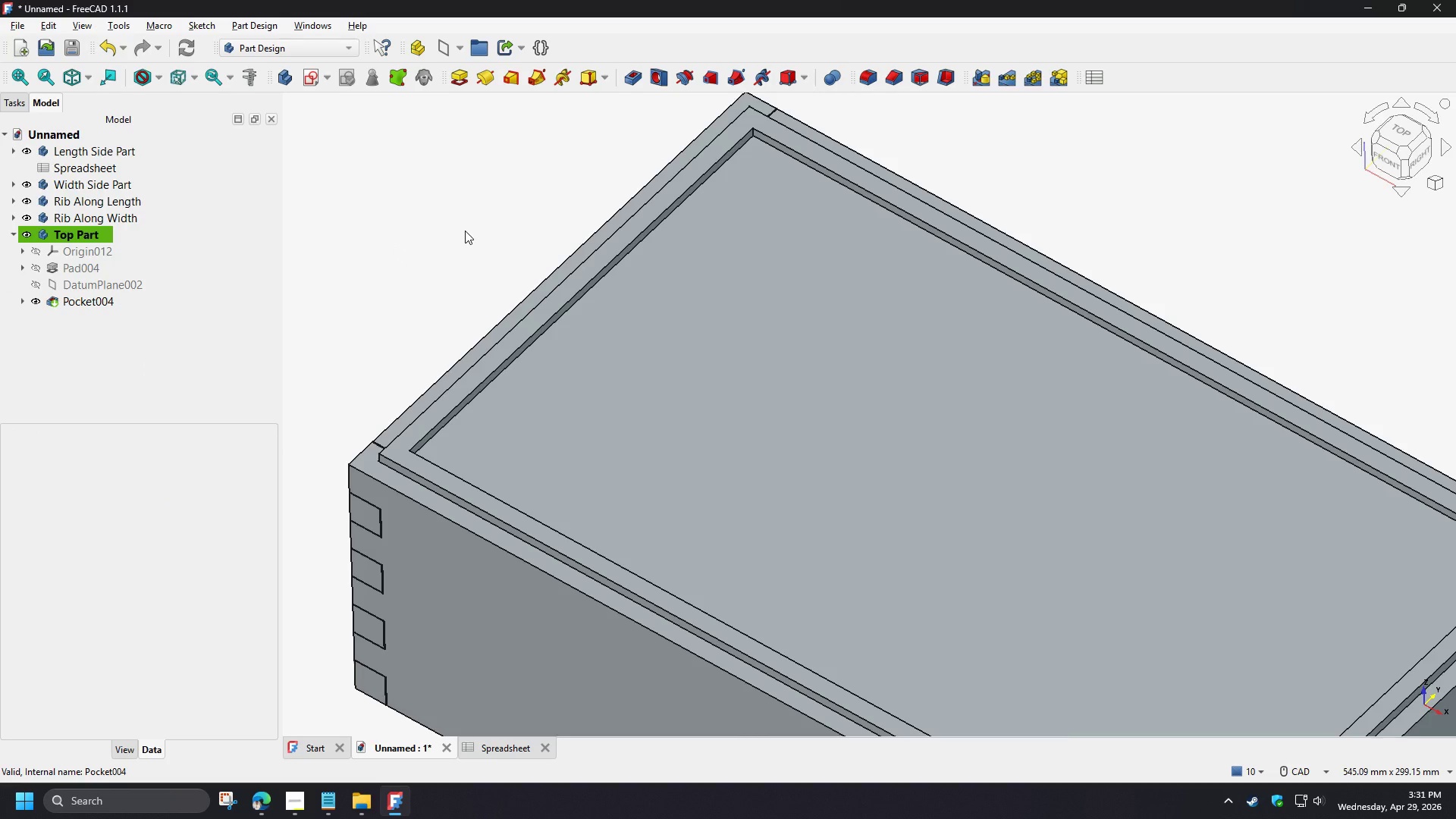 
left_click([12, 231])
 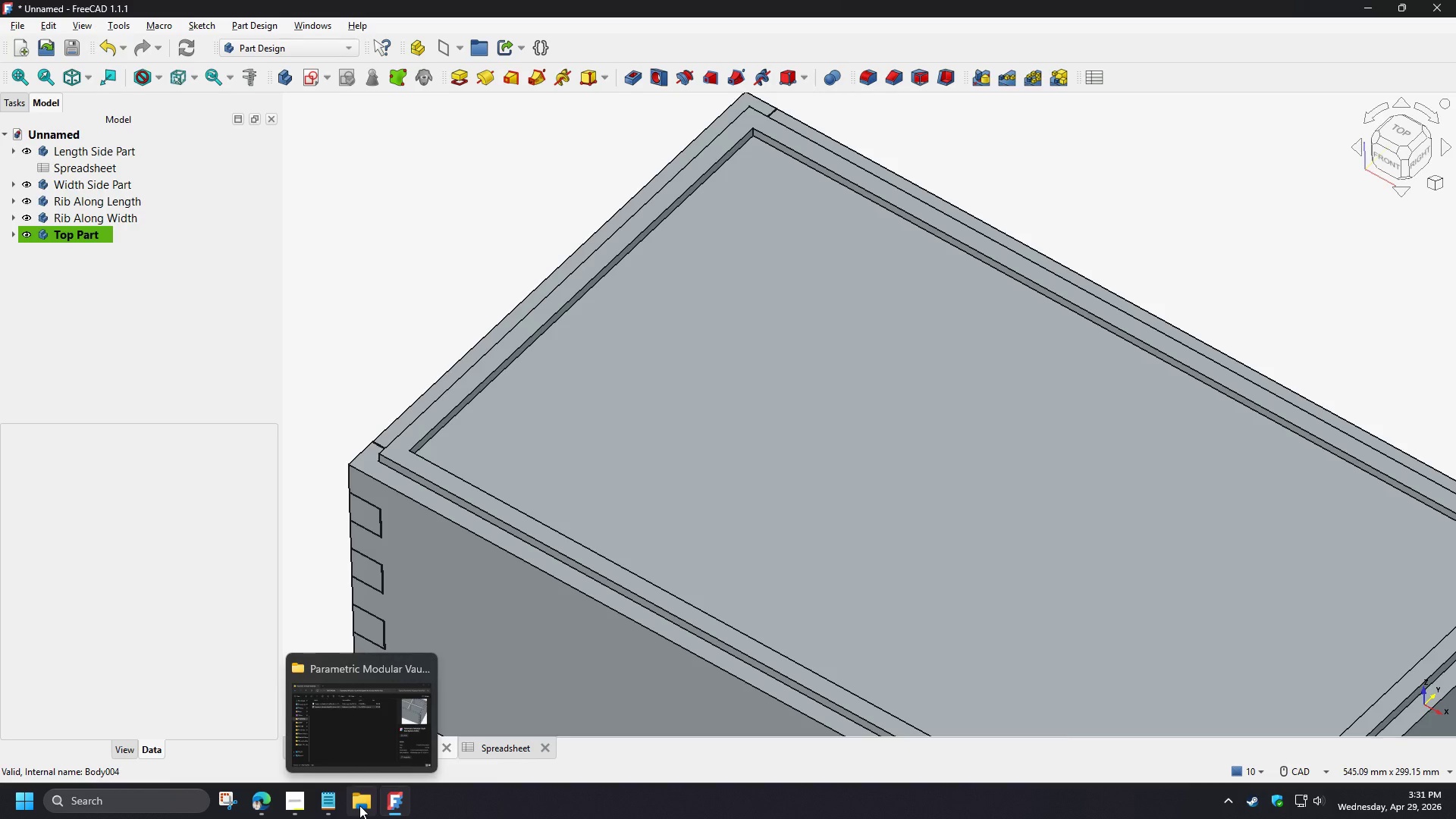 
wait(9.47)
 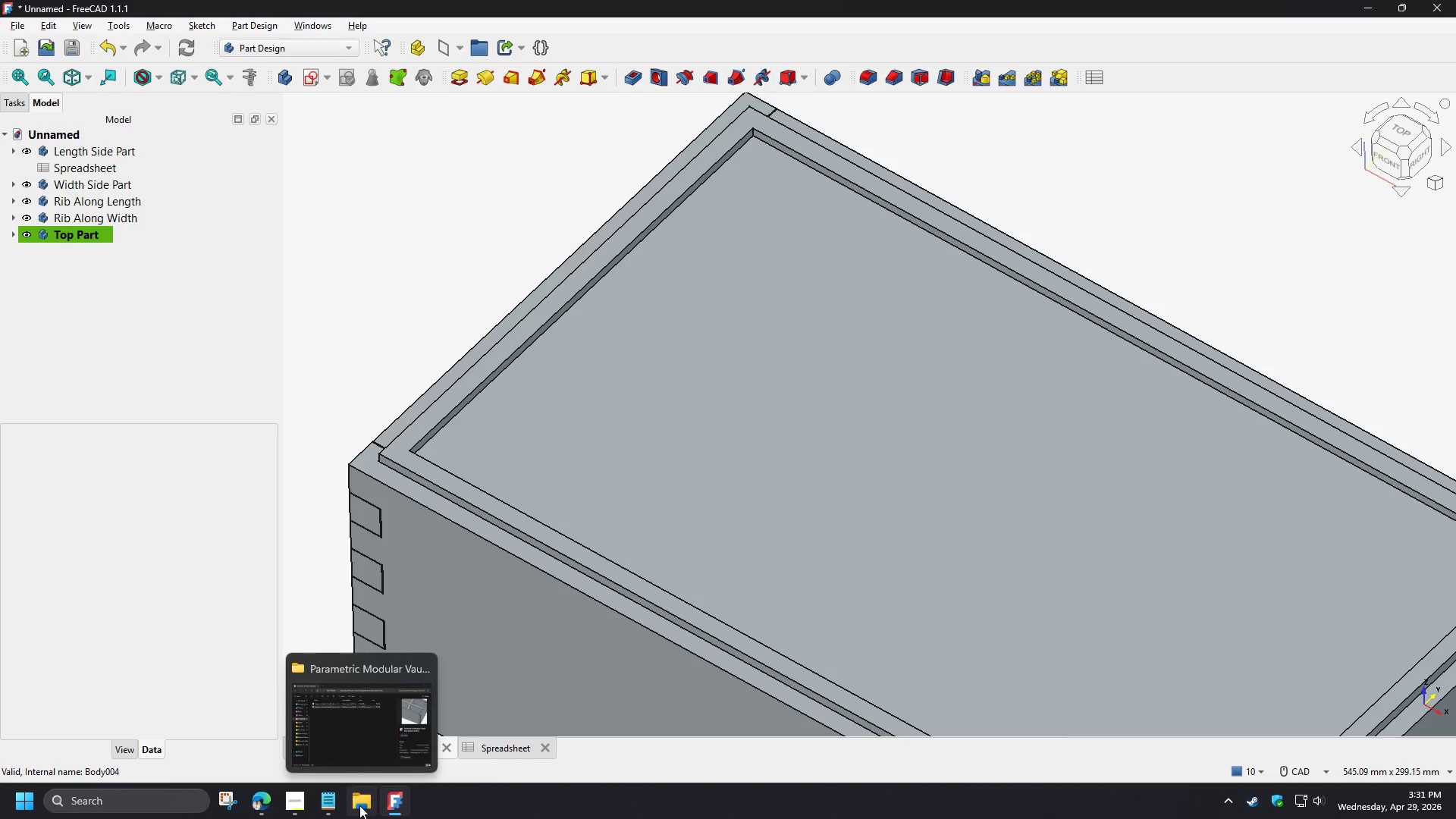 
left_click([296, 806])